 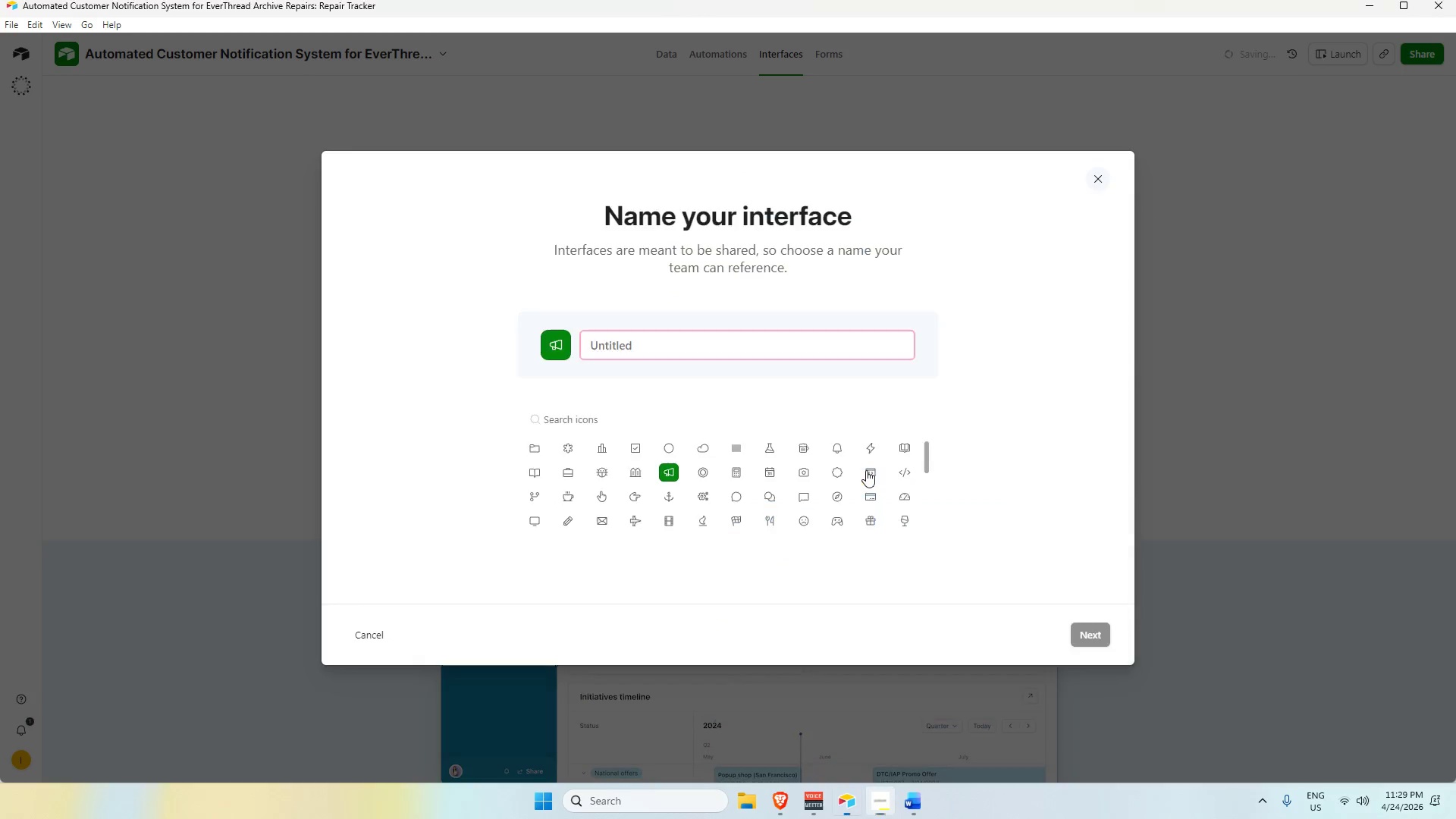 
key(Alt+Tab)
 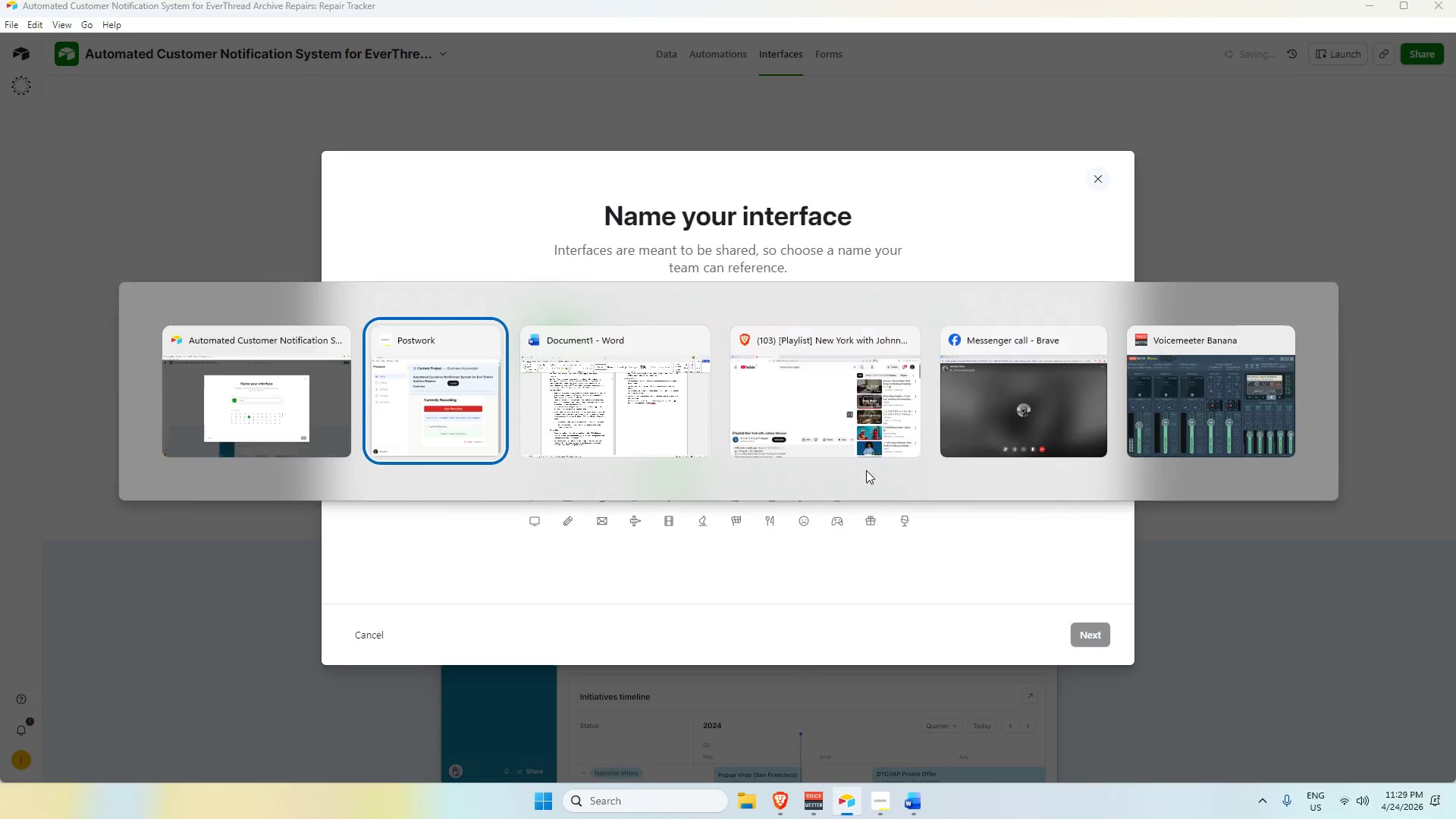 
key(Alt+Tab)
 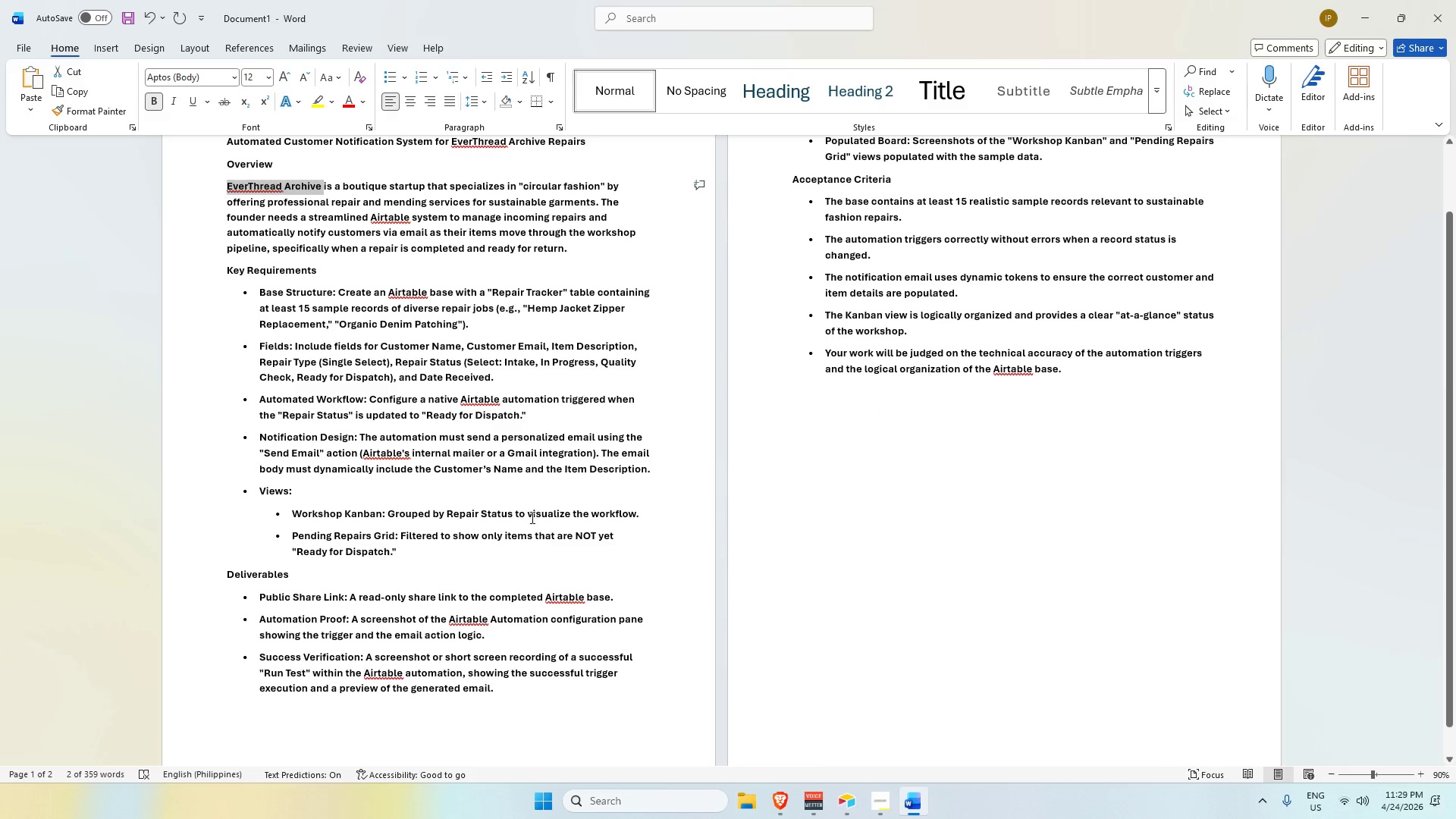 
wait(7.08)
 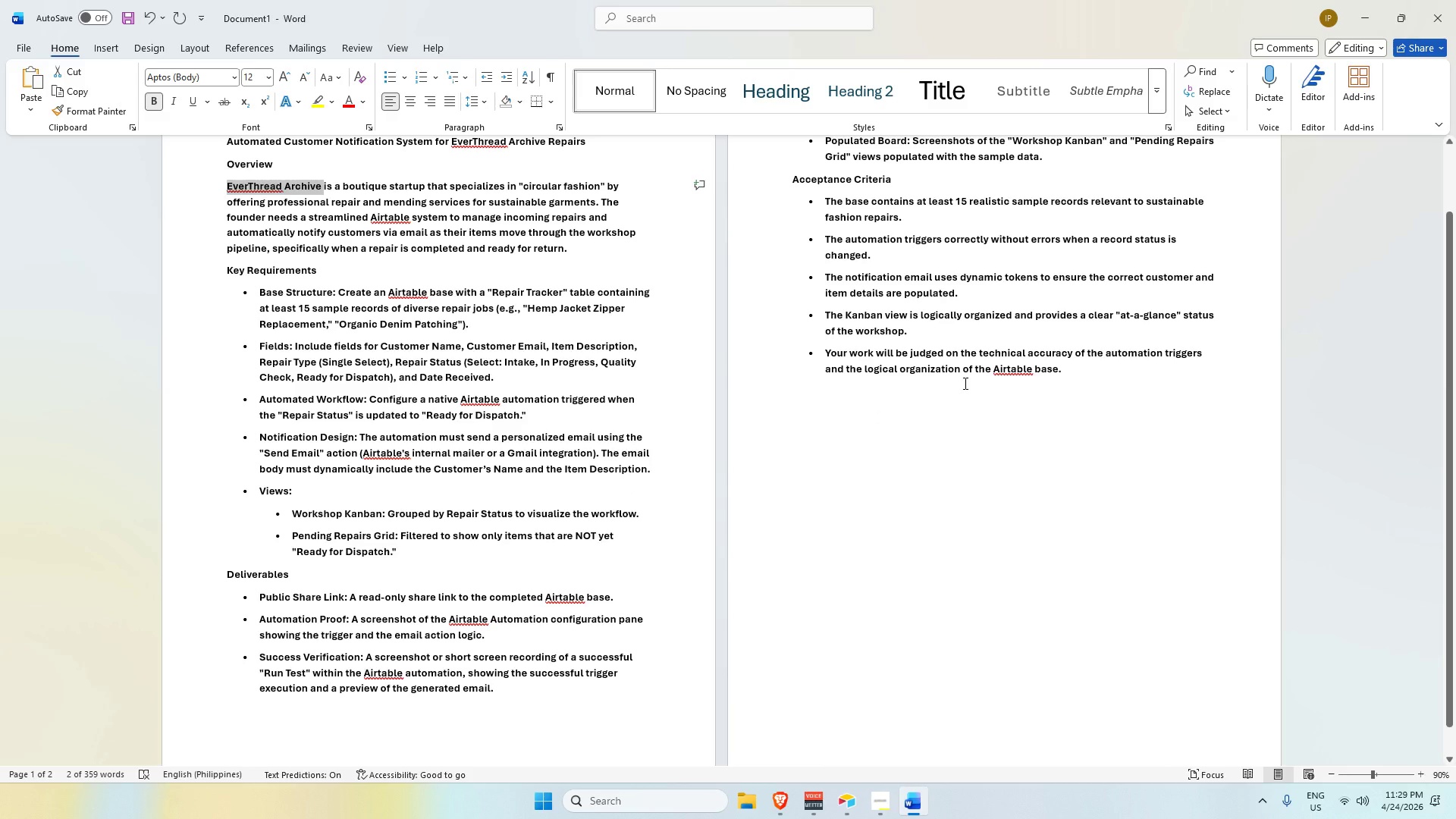 
left_click_drag(start_coordinate=[258, 450], to_coordinate=[676, 557])
 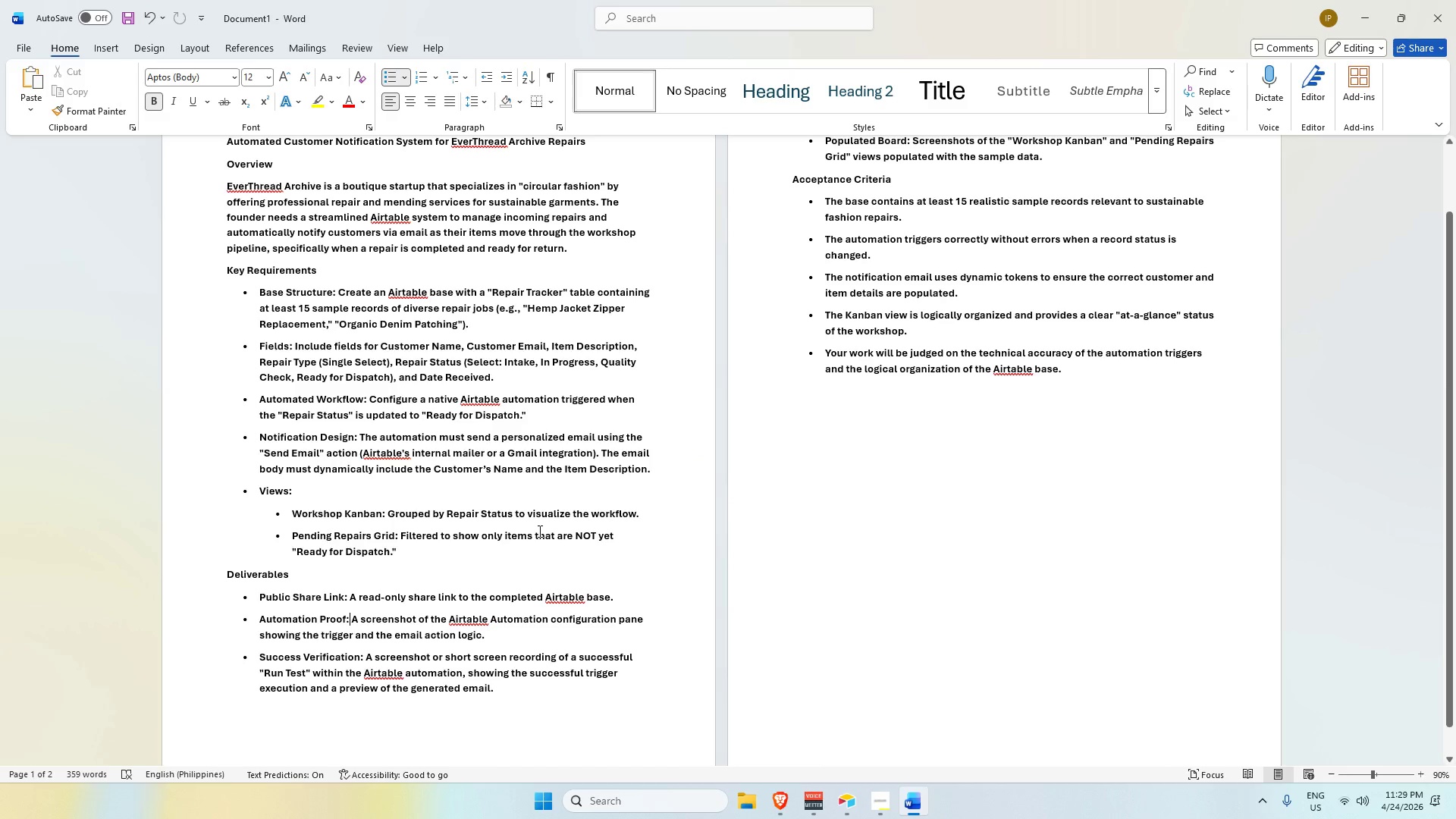 
wait(5.8)
 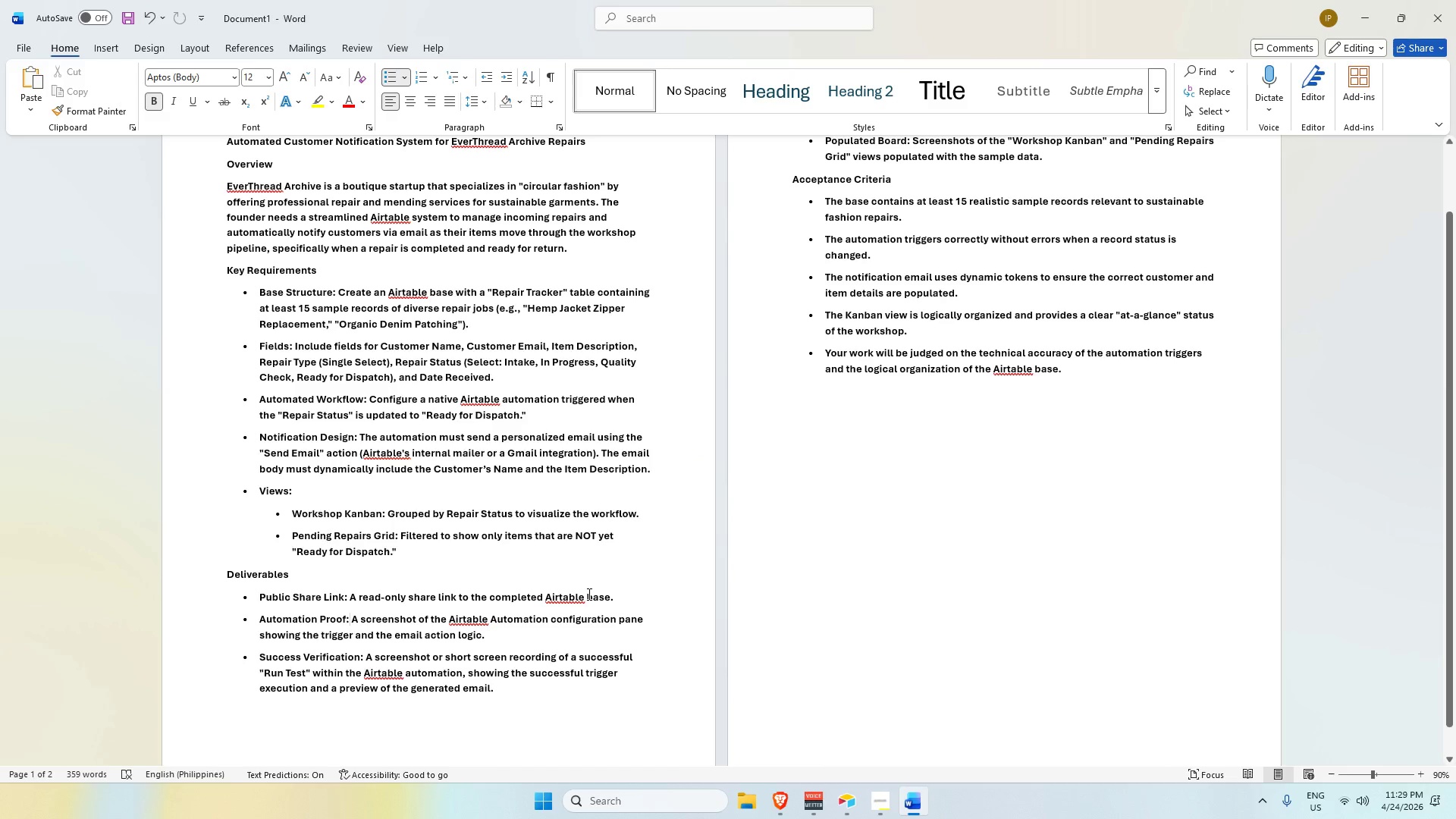 
left_click([854, 806])
 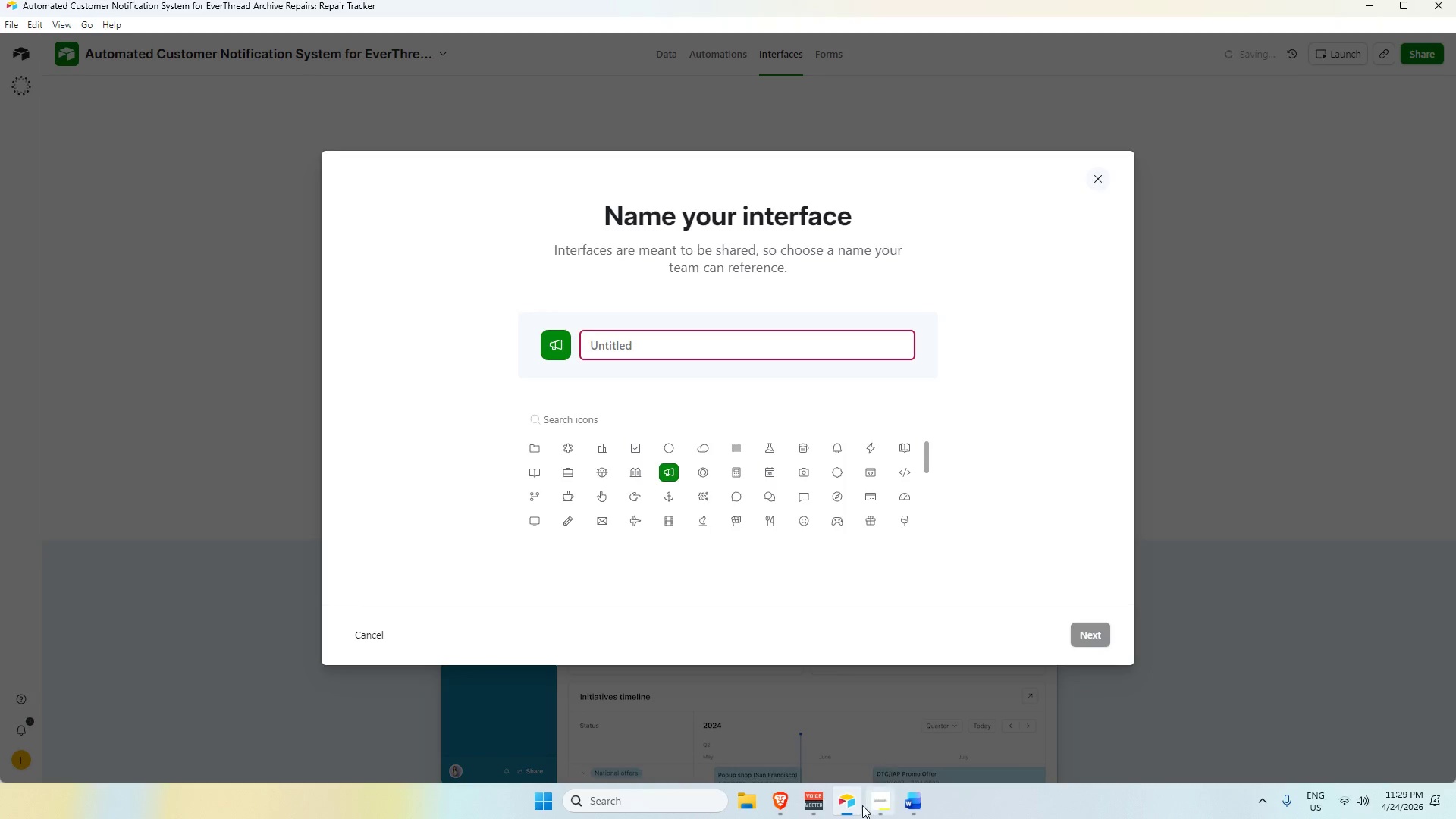 
left_click([874, 805])